 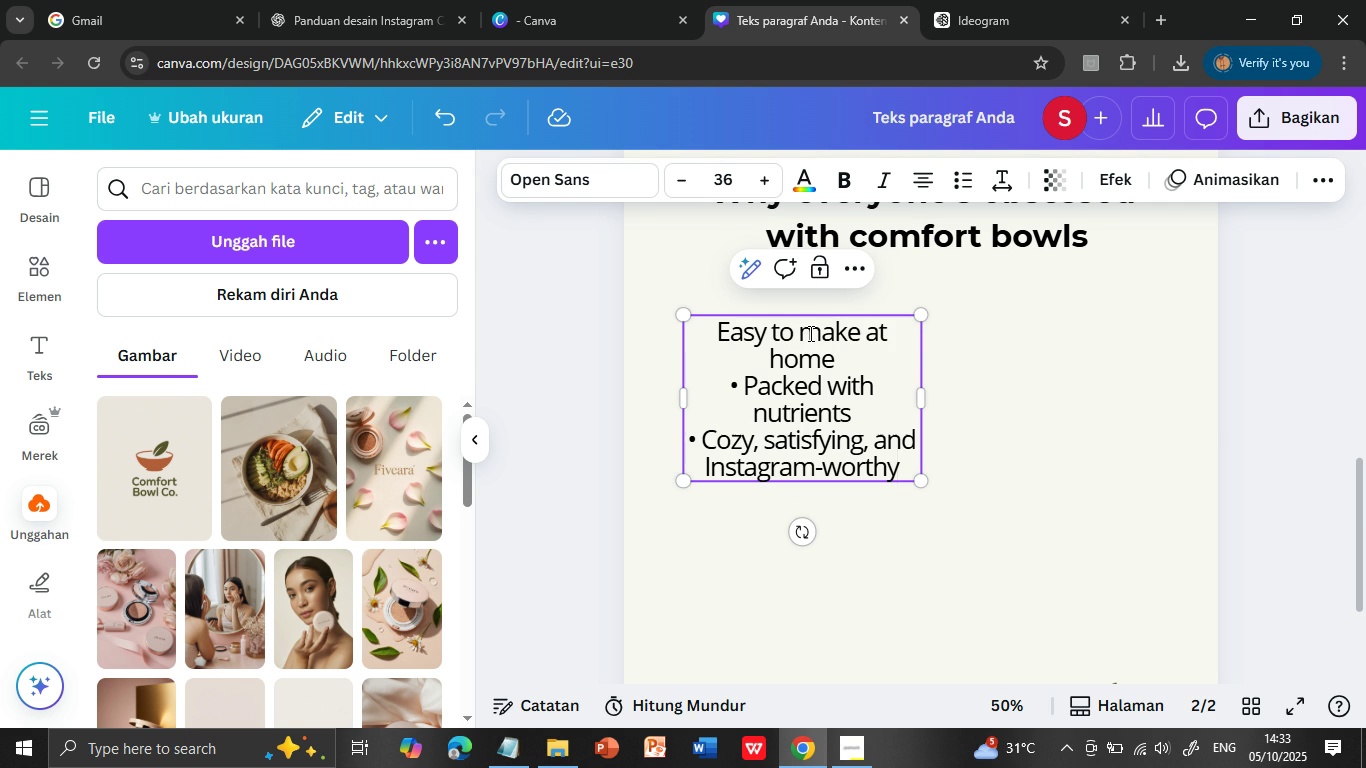 
left_click([719, 335])
 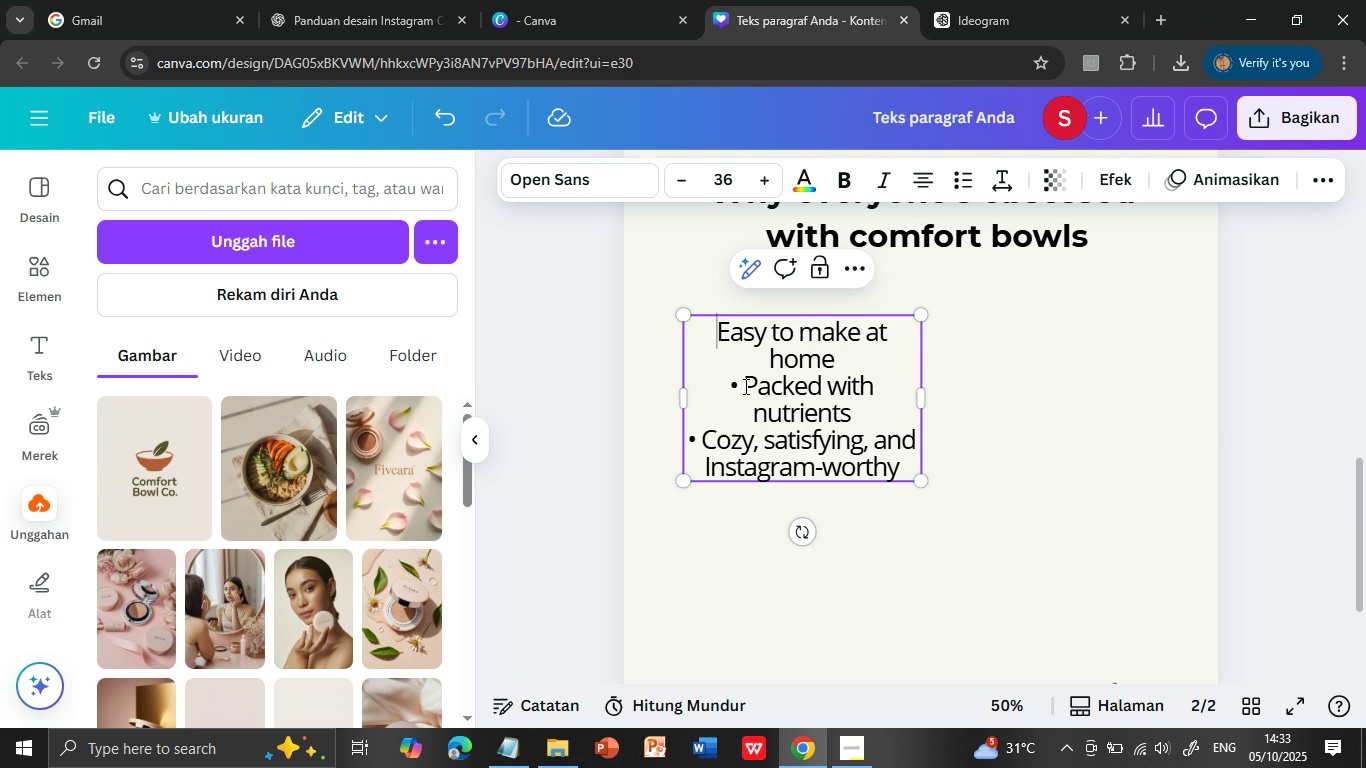 
left_click([744, 386])
 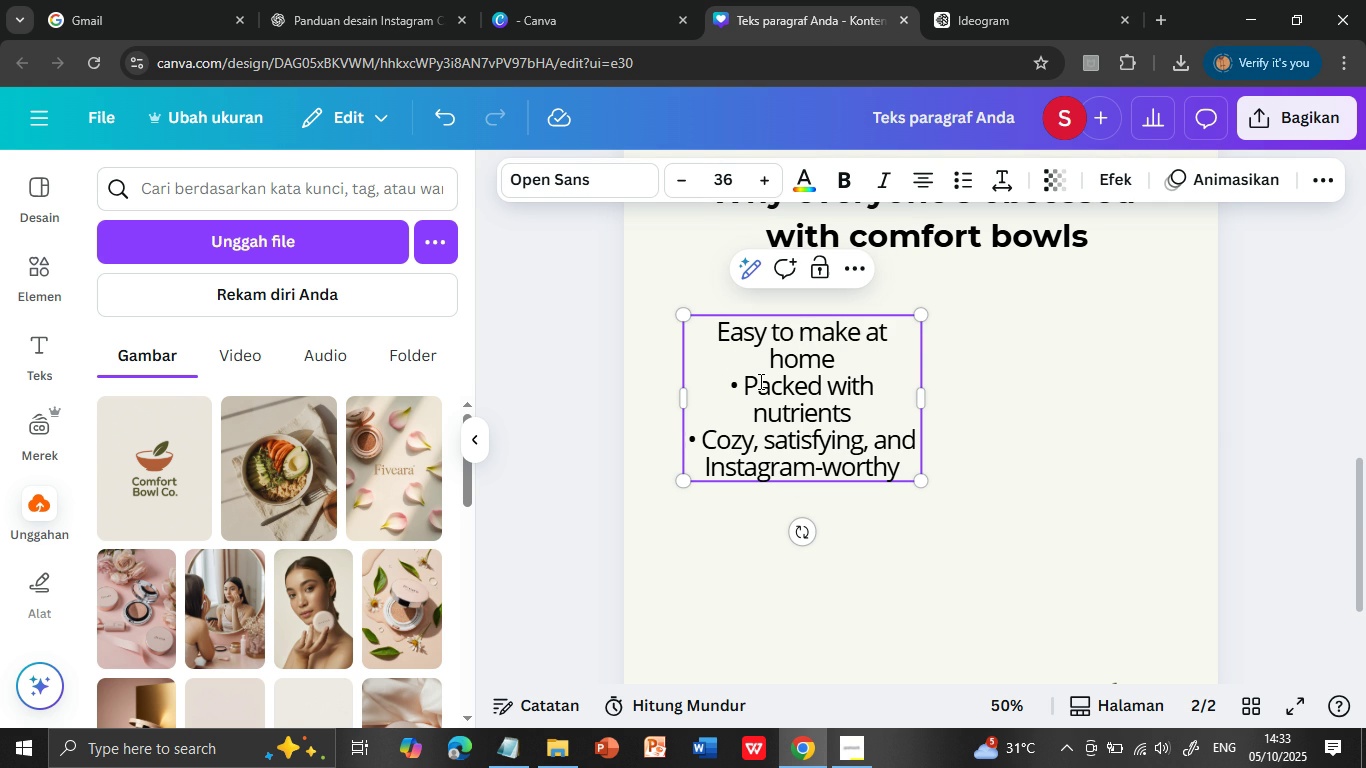 
key(Backspace)
 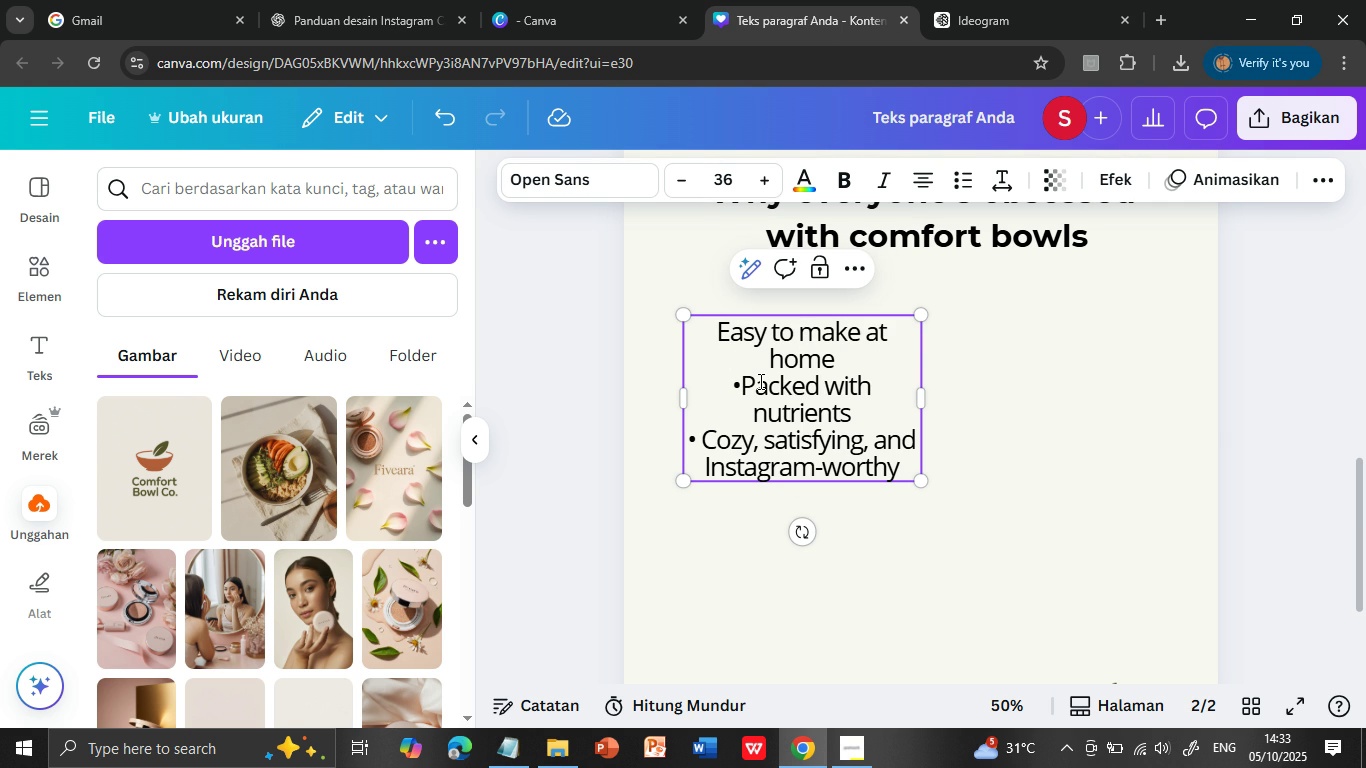 
key(Backspace)
 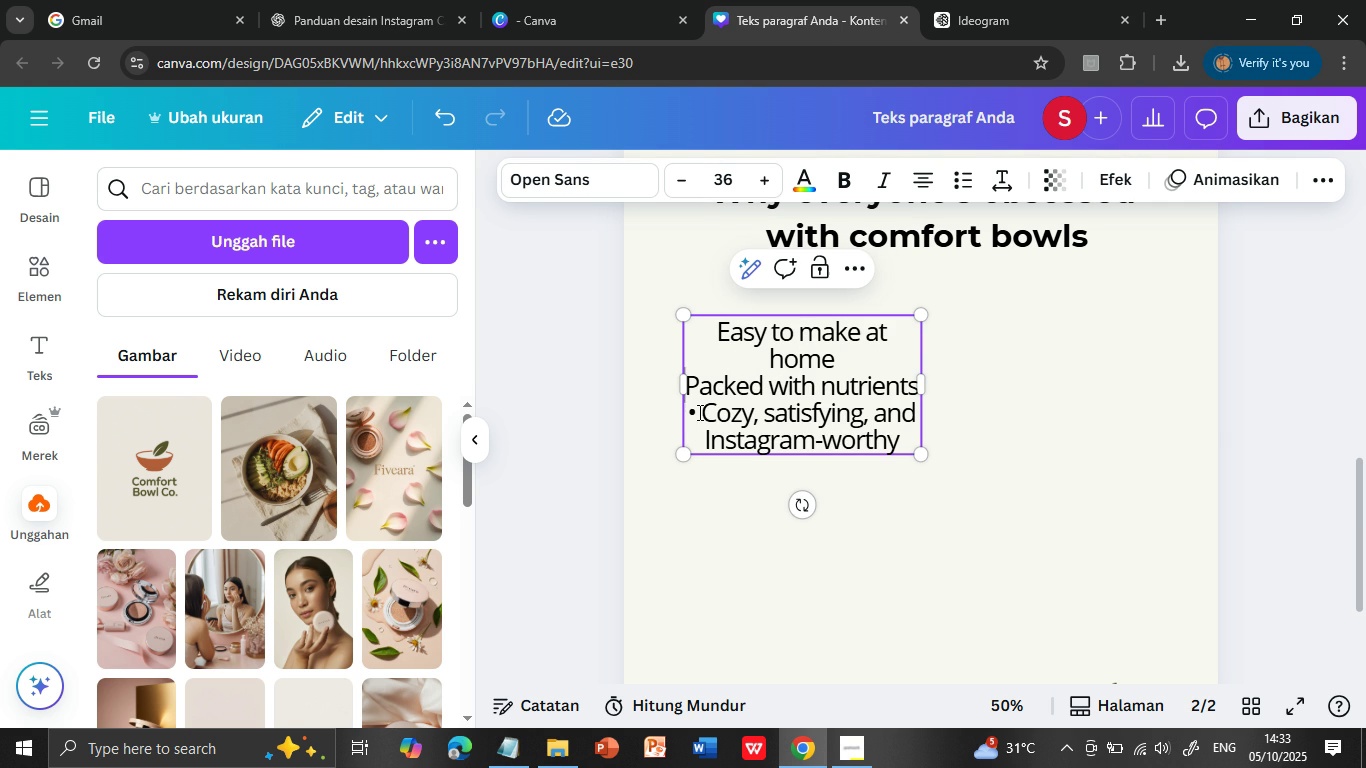 
left_click([698, 412])